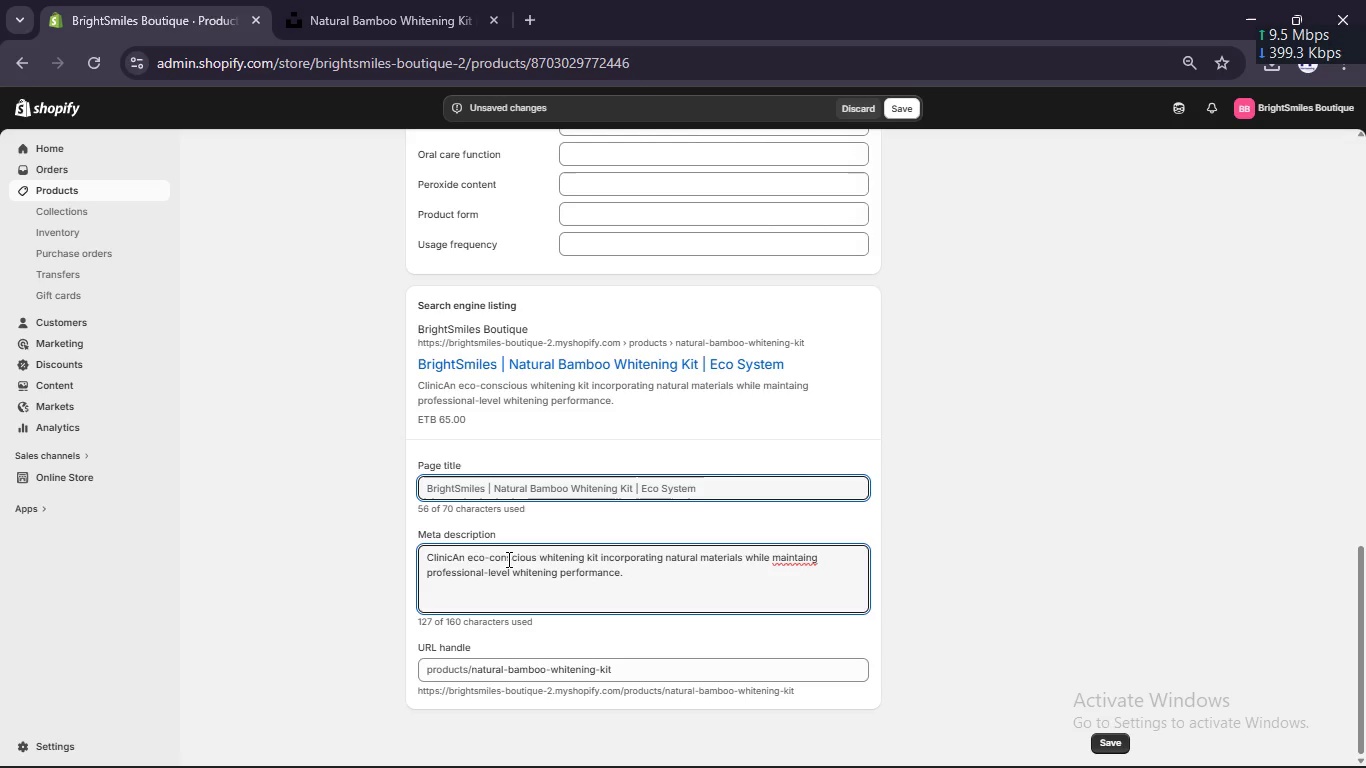 
key(Backspace)
 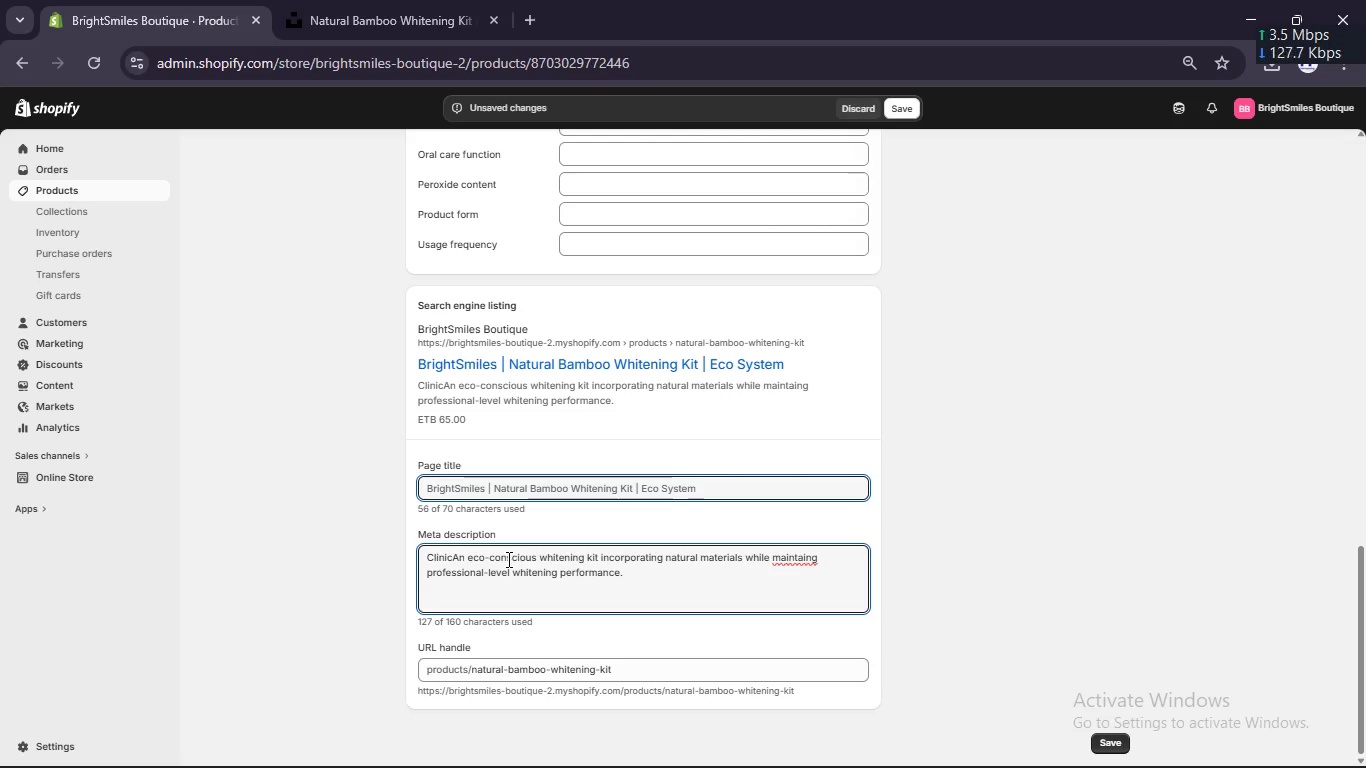 
key(Backspace)
 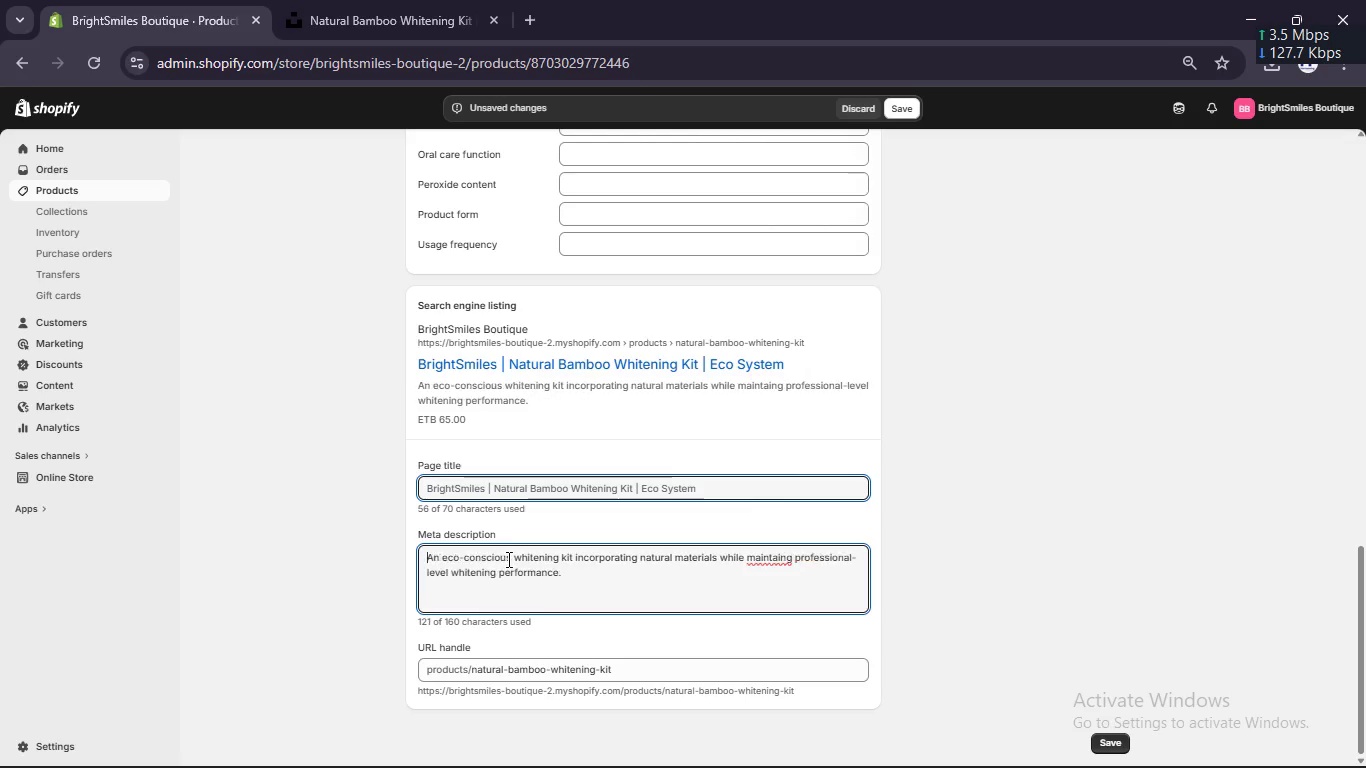 
key(Backspace)
 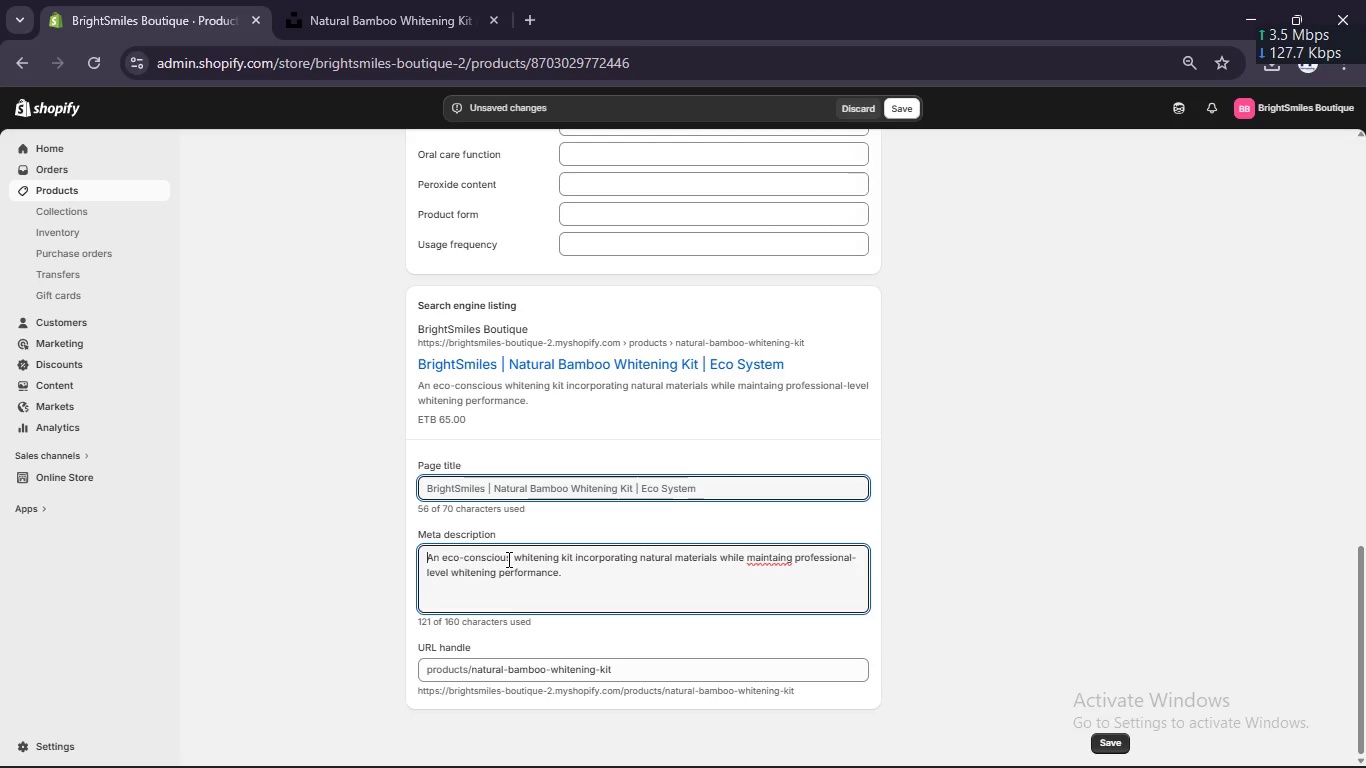 
key(Backspace)
 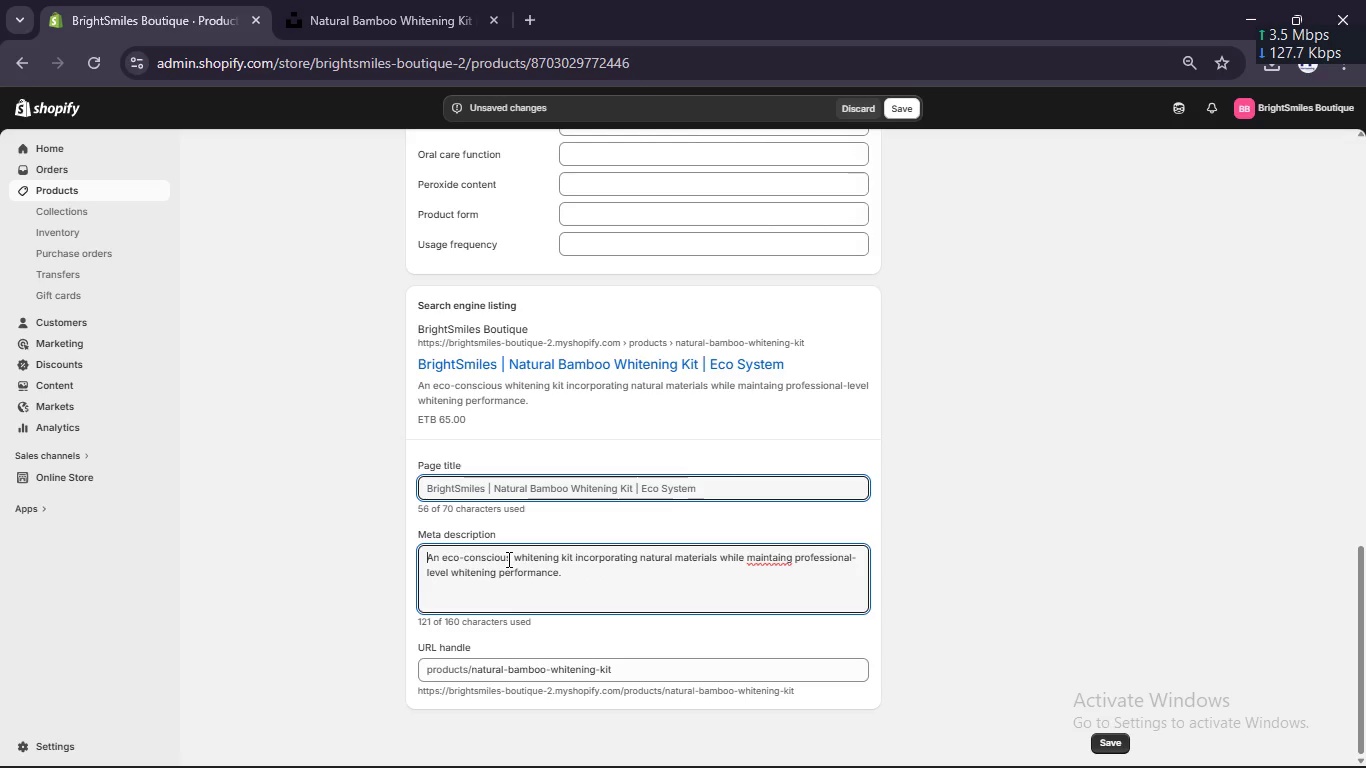 
key(Backspace)
 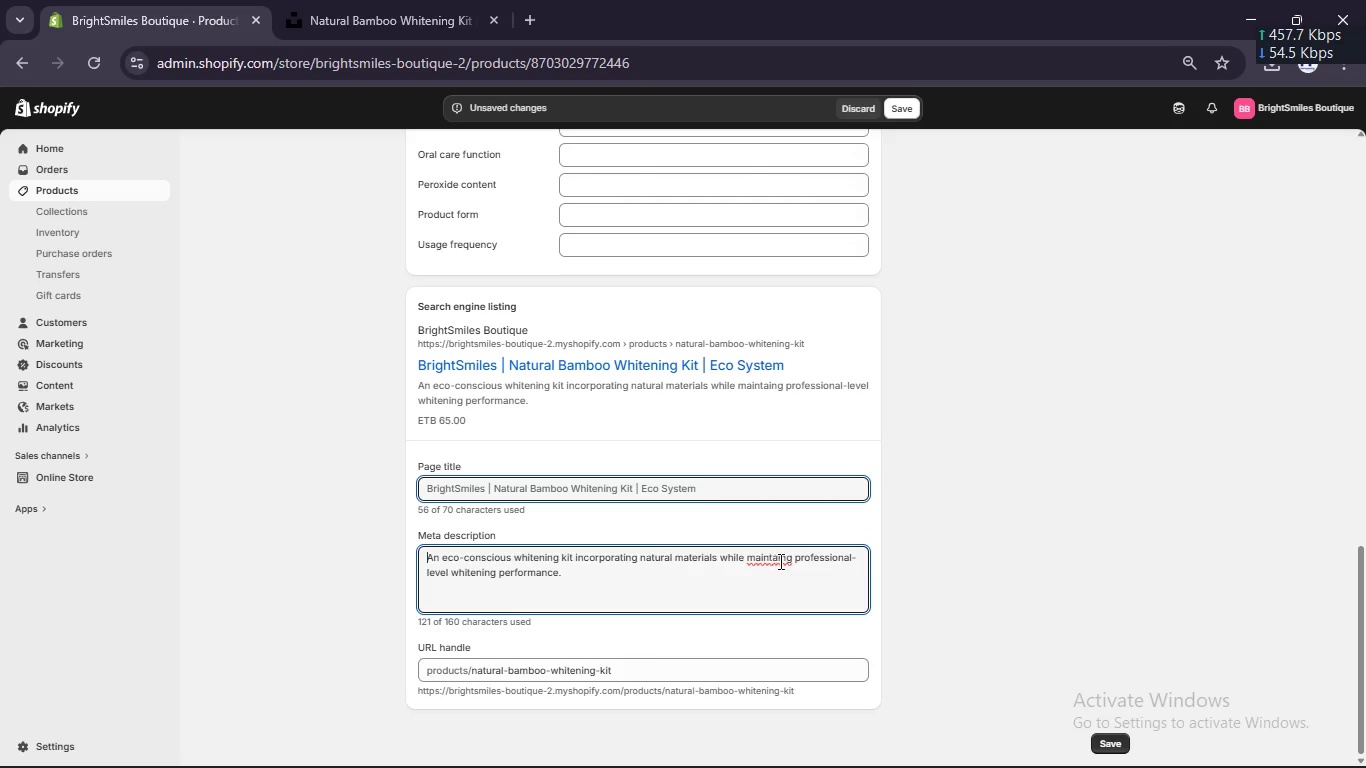 
left_click([784, 561])
 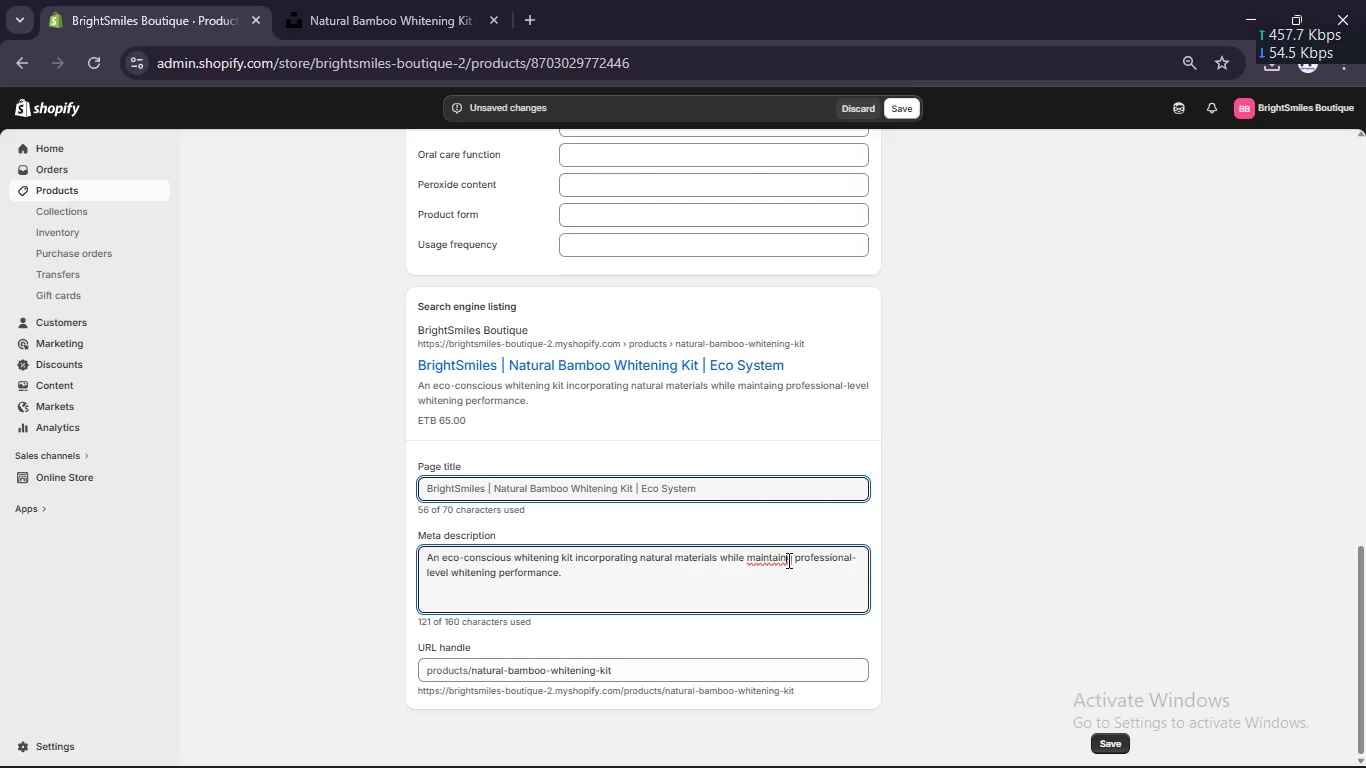 
type(in)
 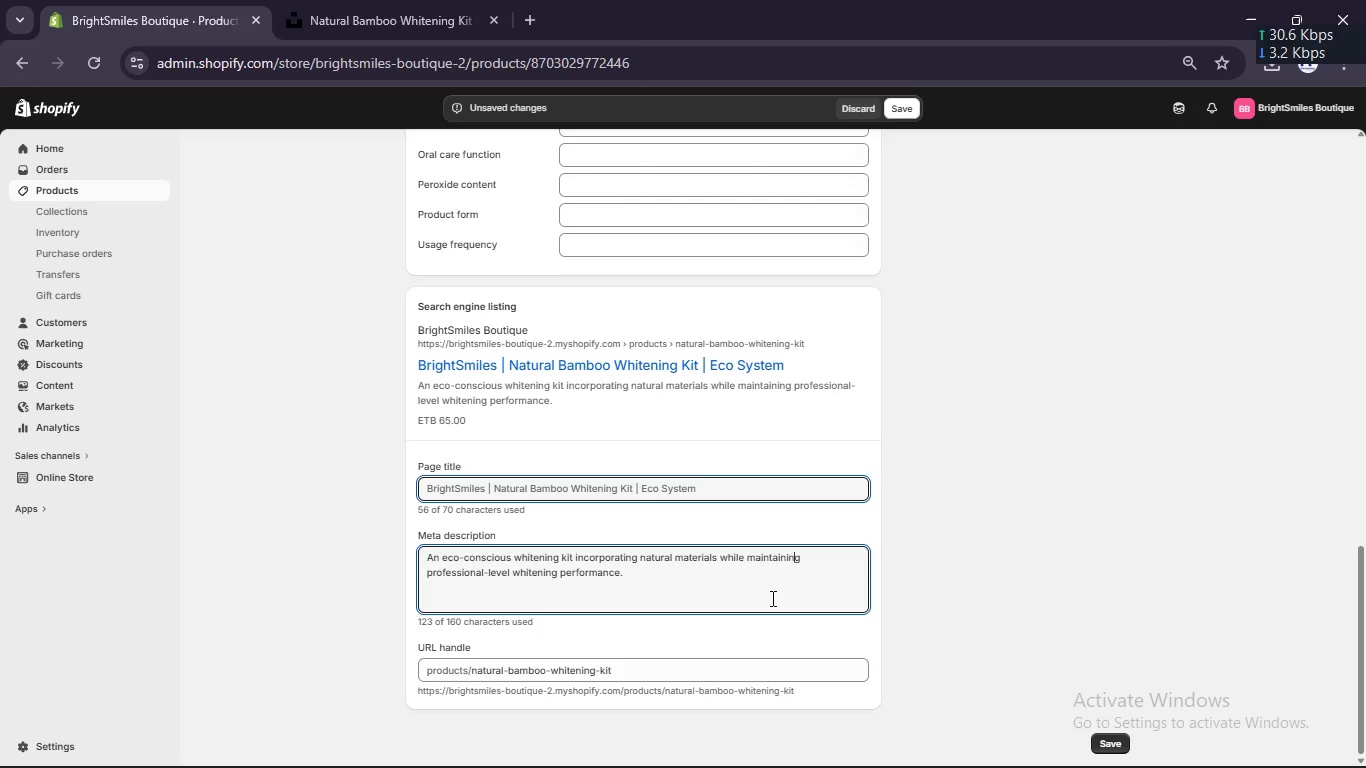 
left_click([771, 598])
 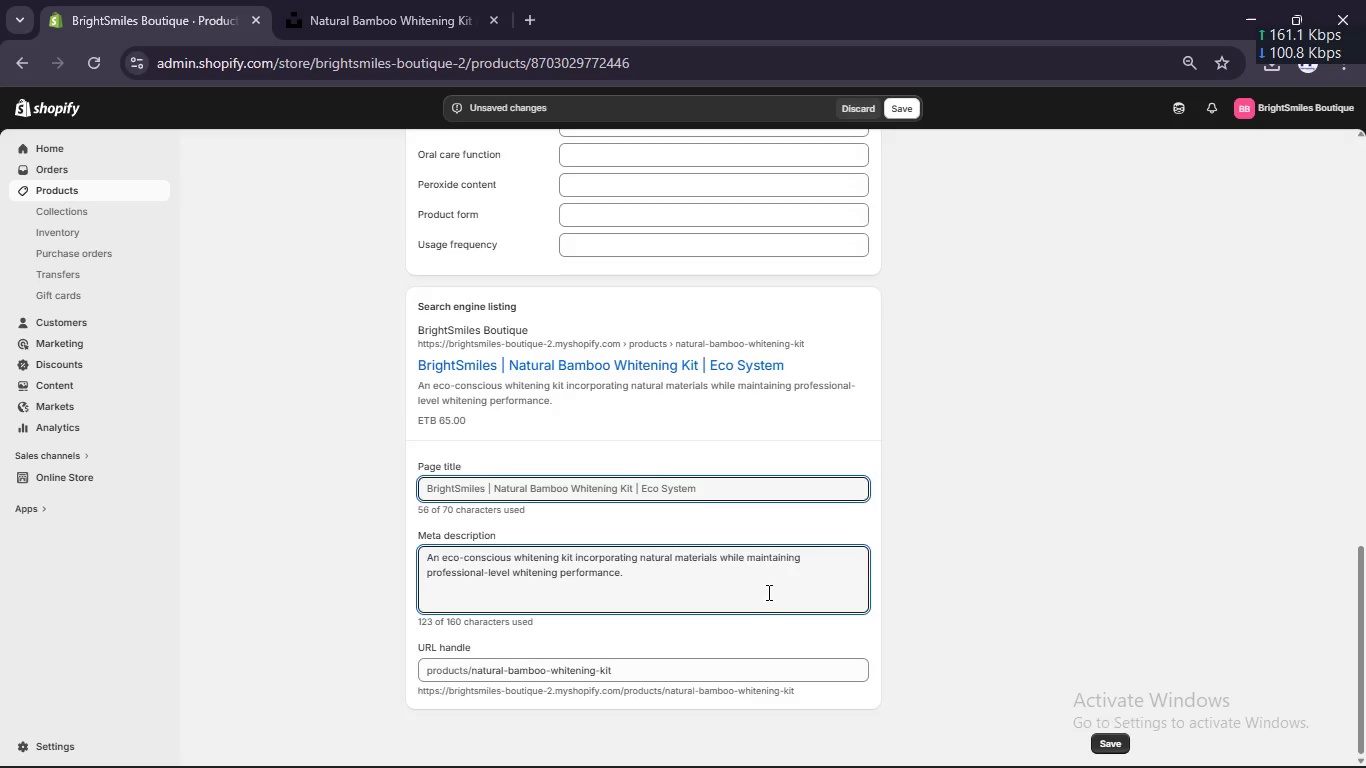 
scroll: coordinate [767, 592], scroll_direction: none, amount: 0.0
 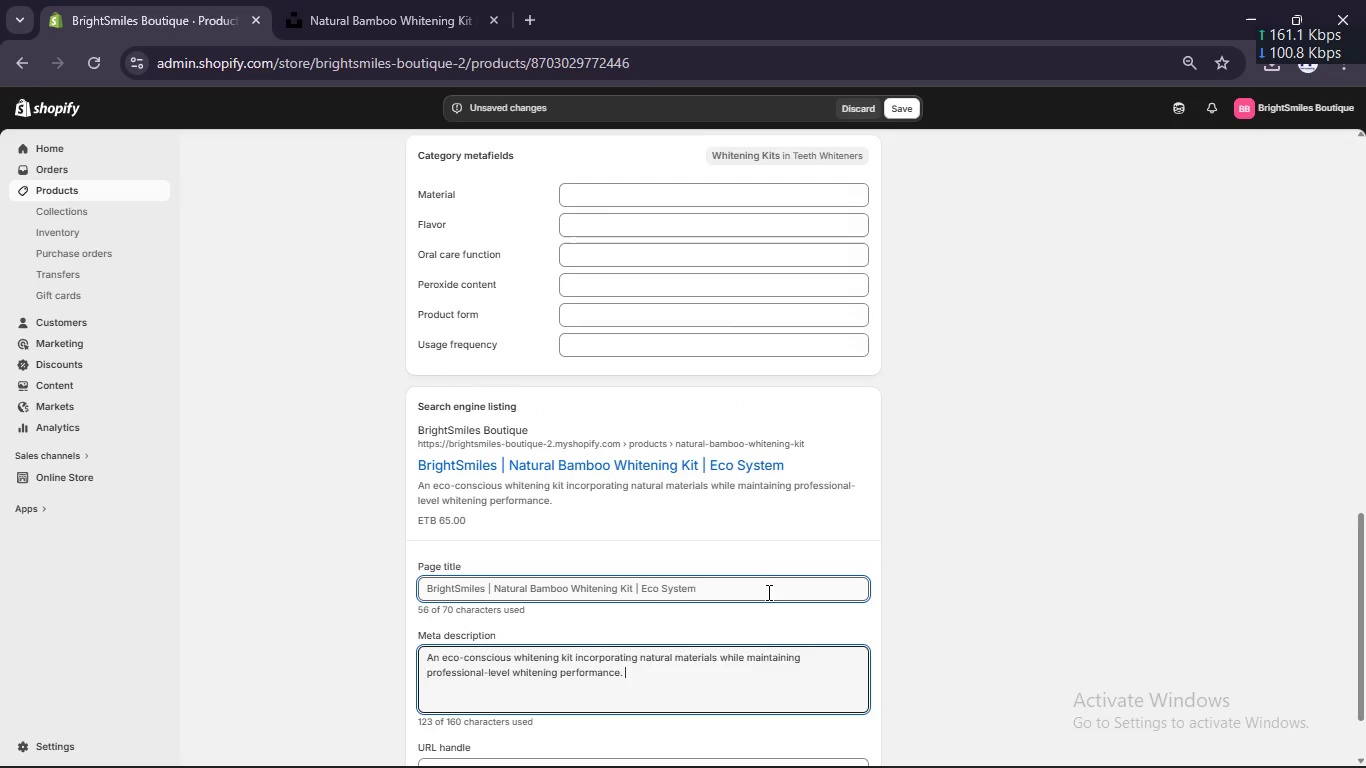 
scroll: coordinate [762, 566], scroll_direction: up, amount: 17.0
 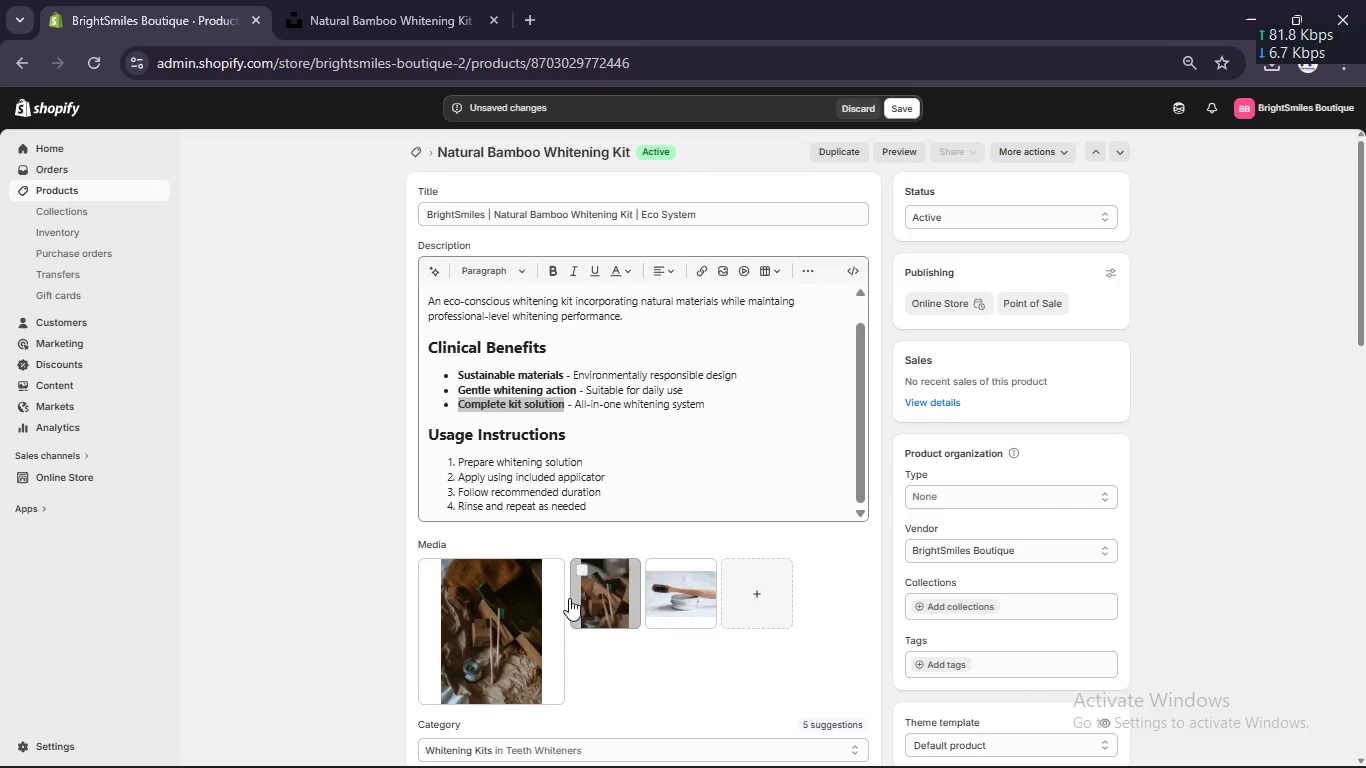 
mouse_move([501, 592])
 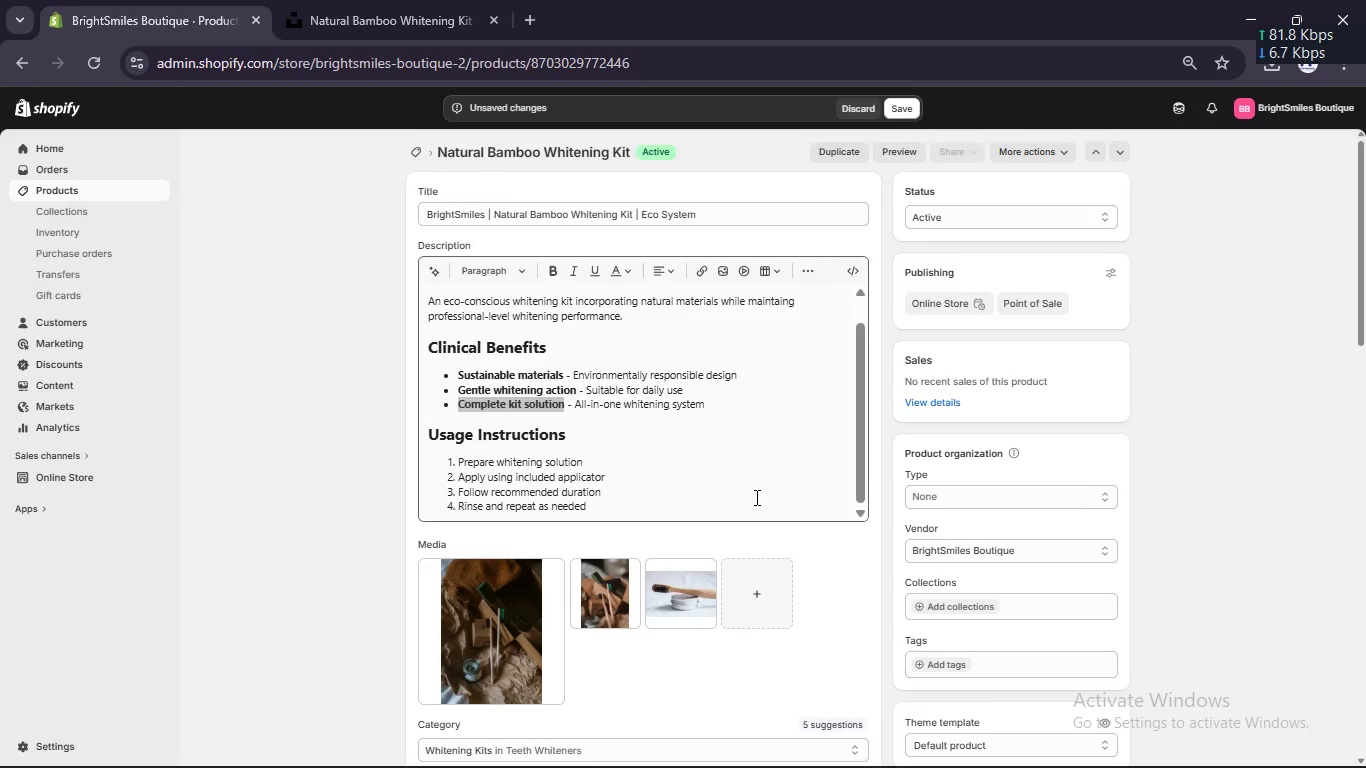 
scroll: coordinate [755, 497], scroll_direction: none, amount: 0.0
 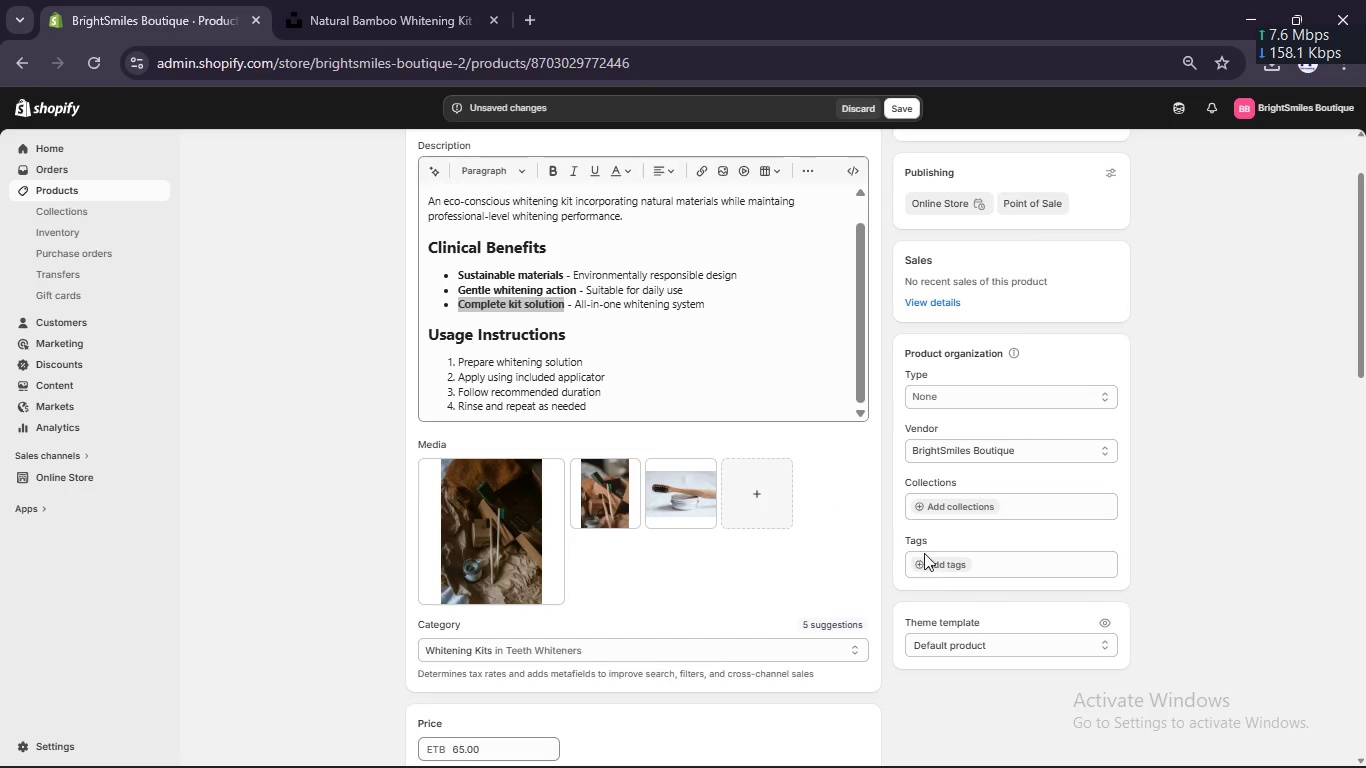 
scroll: coordinate [968, 578], scroll_direction: up, amount: 1.0
 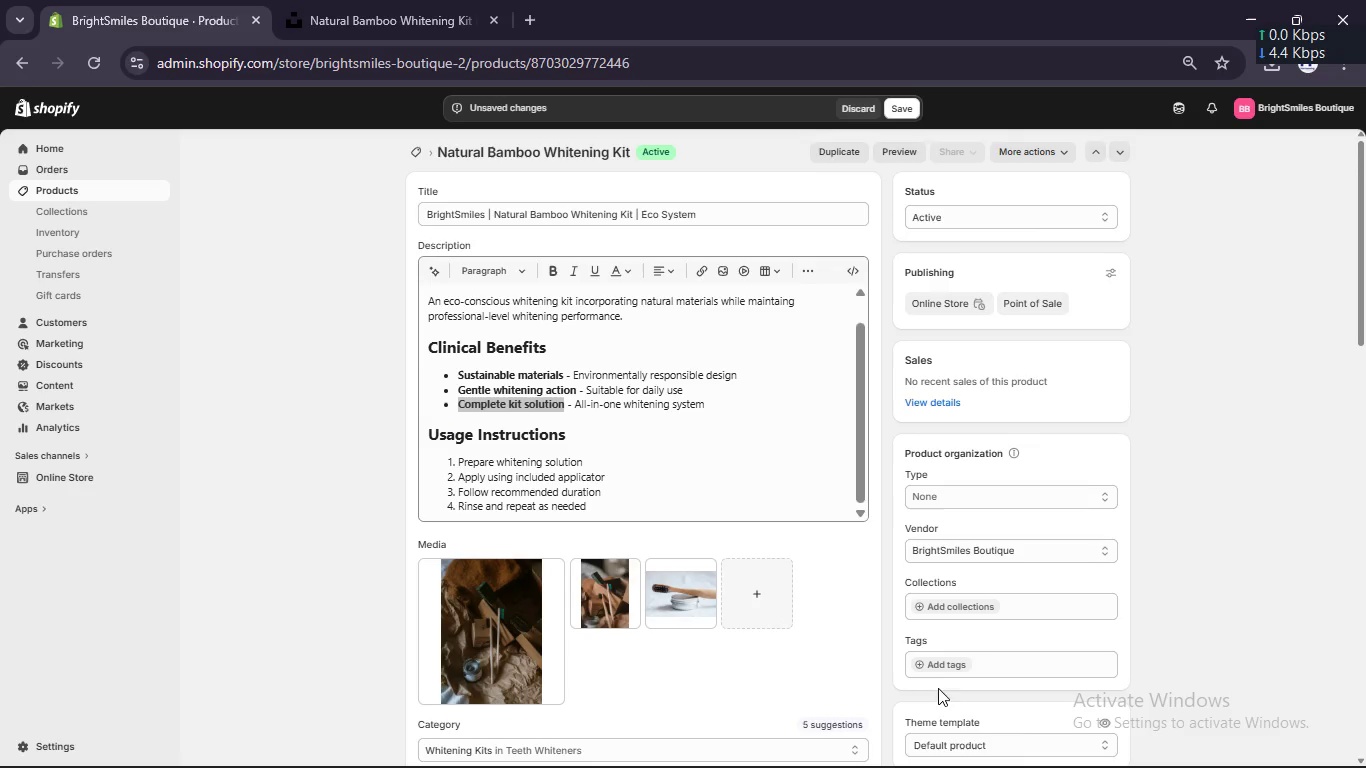 
left_click([937, 671])
 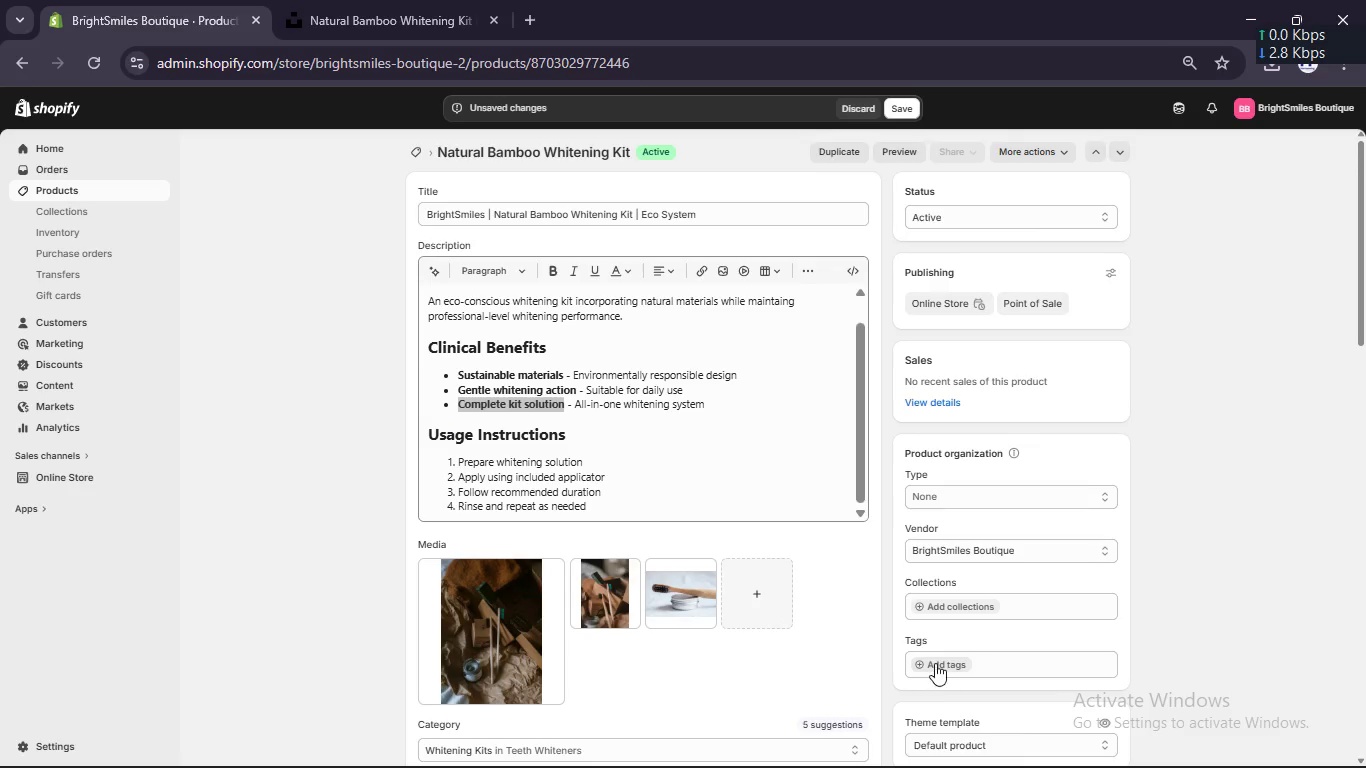 
left_click([935, 663])
 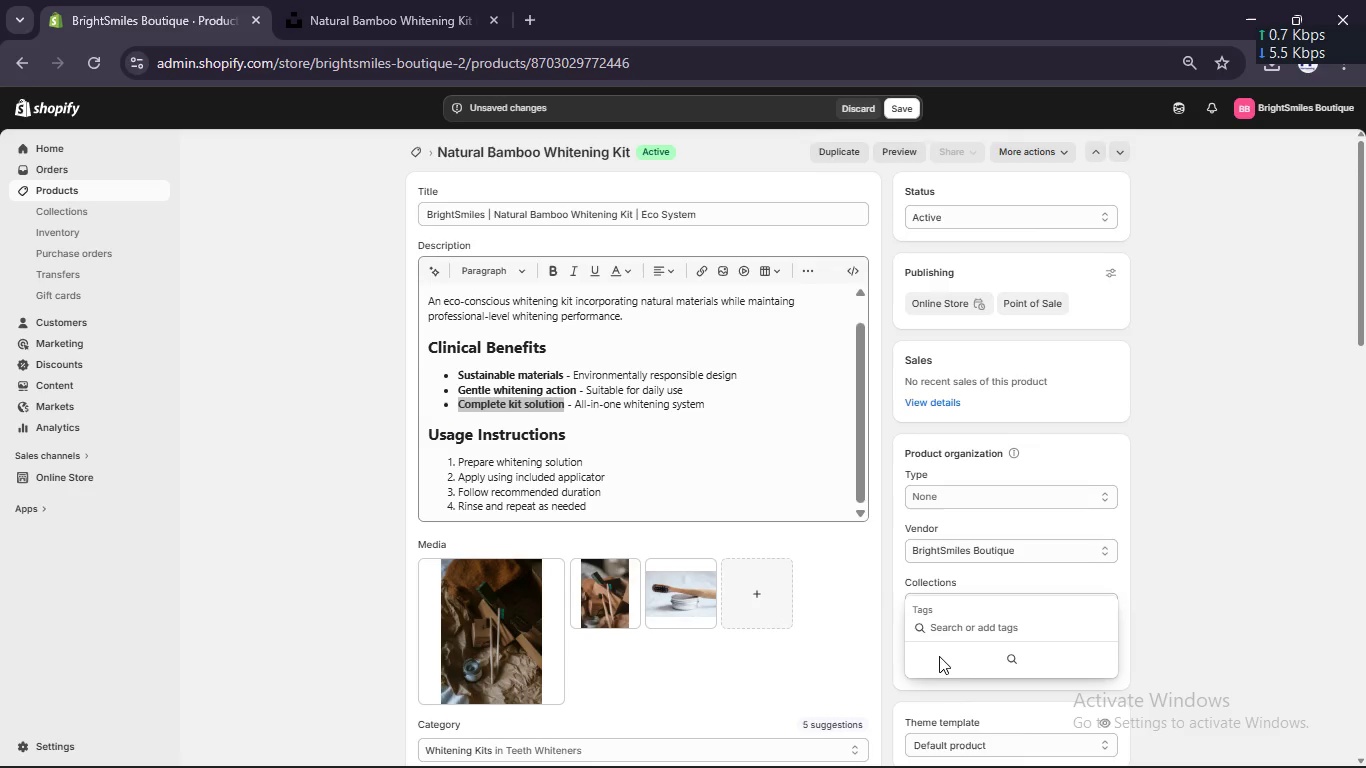 
type(whitening)
 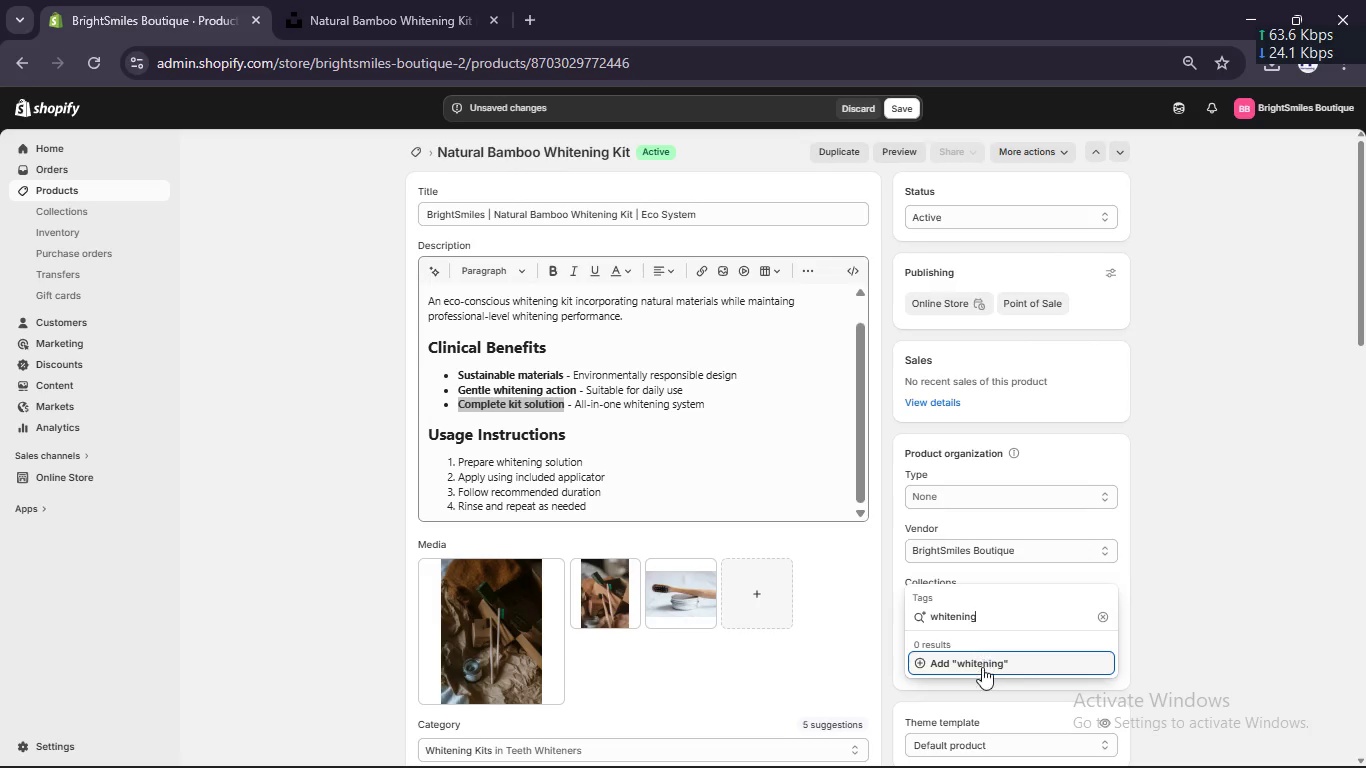 
left_click([982, 667])
 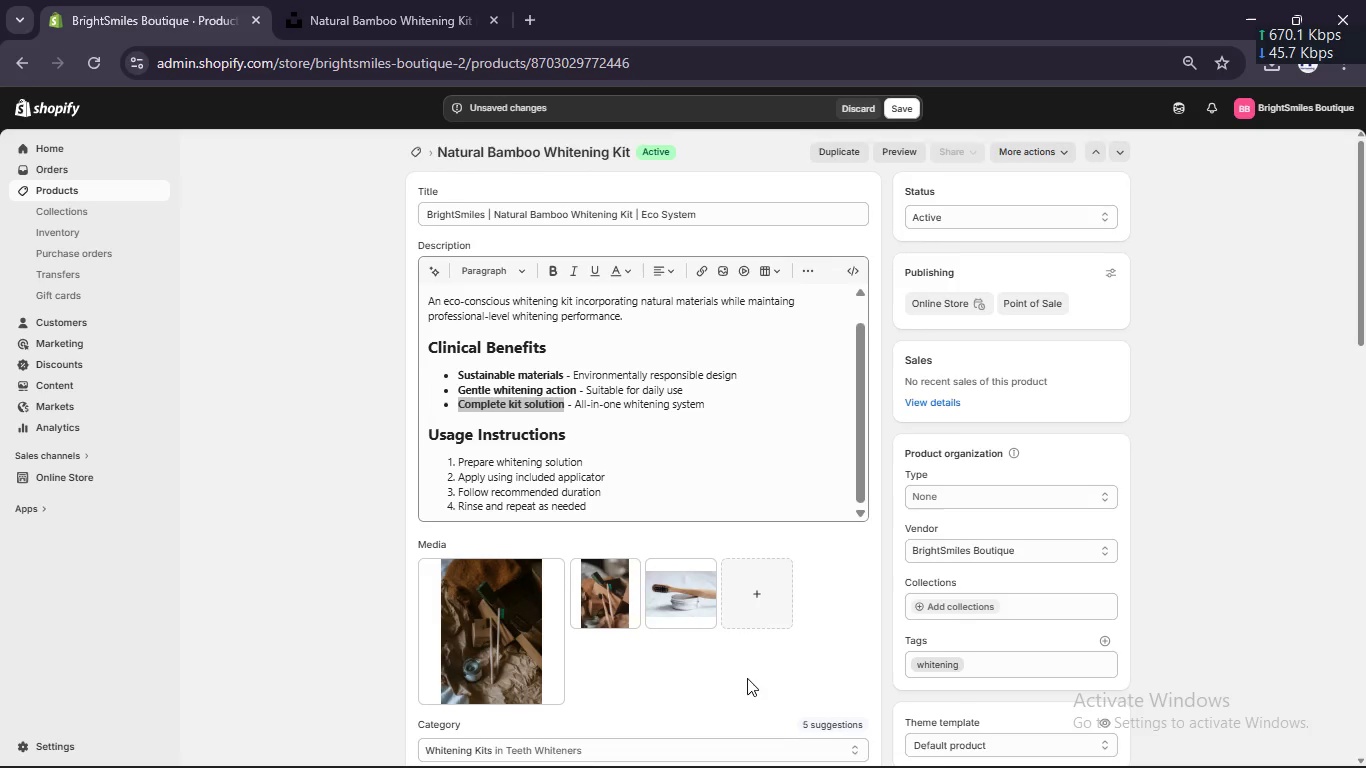 
scroll: coordinate [745, 678], scroll_direction: down, amount: 1.0
 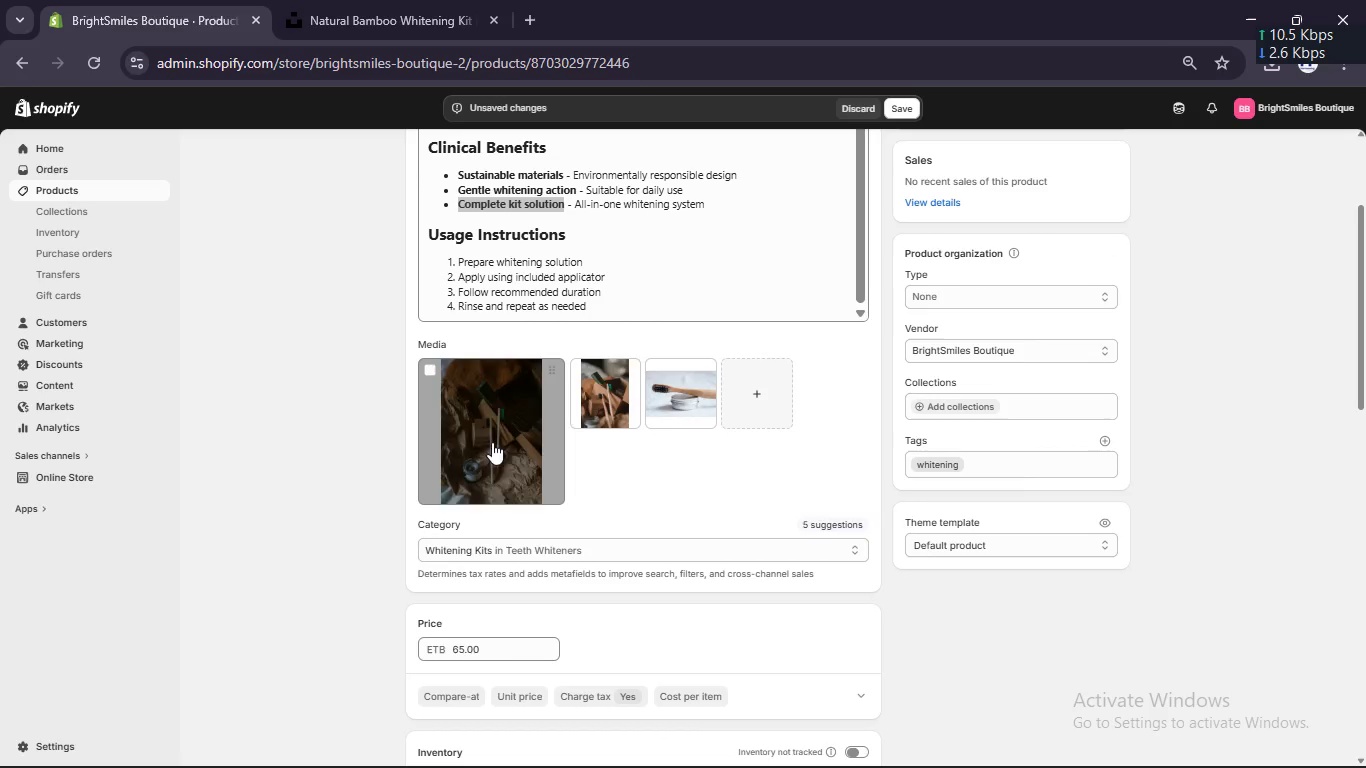 
scroll: coordinate [492, 372], scroll_direction: up, amount: 3.0
 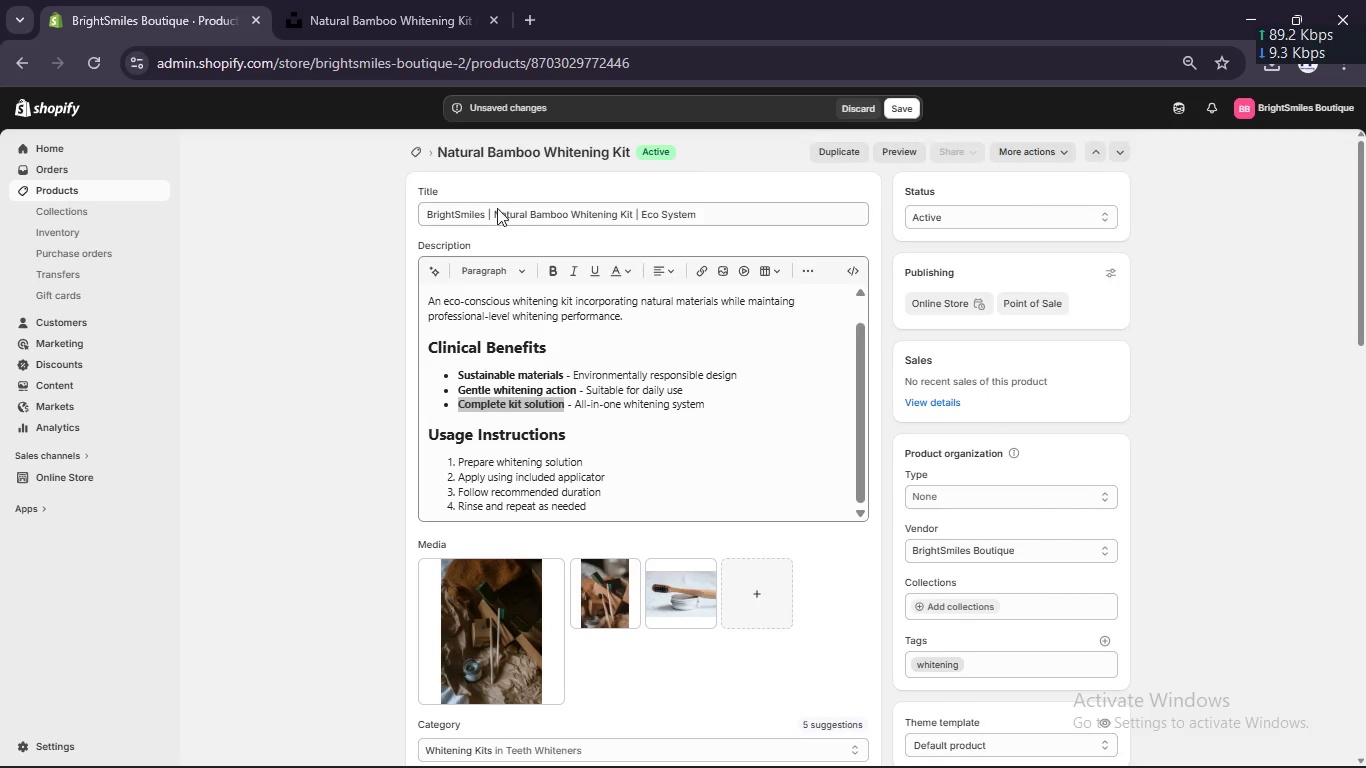 
left_click_drag(start_coordinate=[493, 214], to_coordinate=[633, 224])
 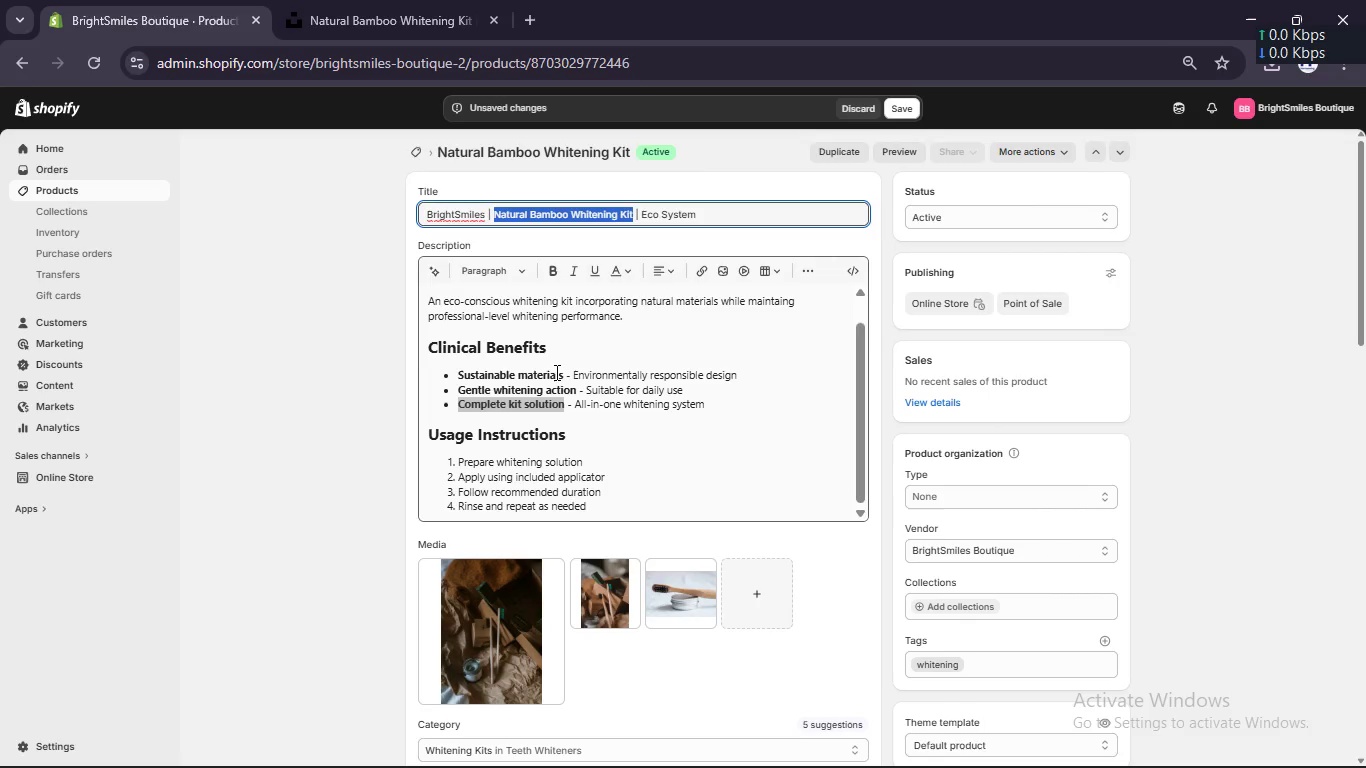 
scroll: coordinate [525, 539], scroll_direction: down, amount: 4.0
 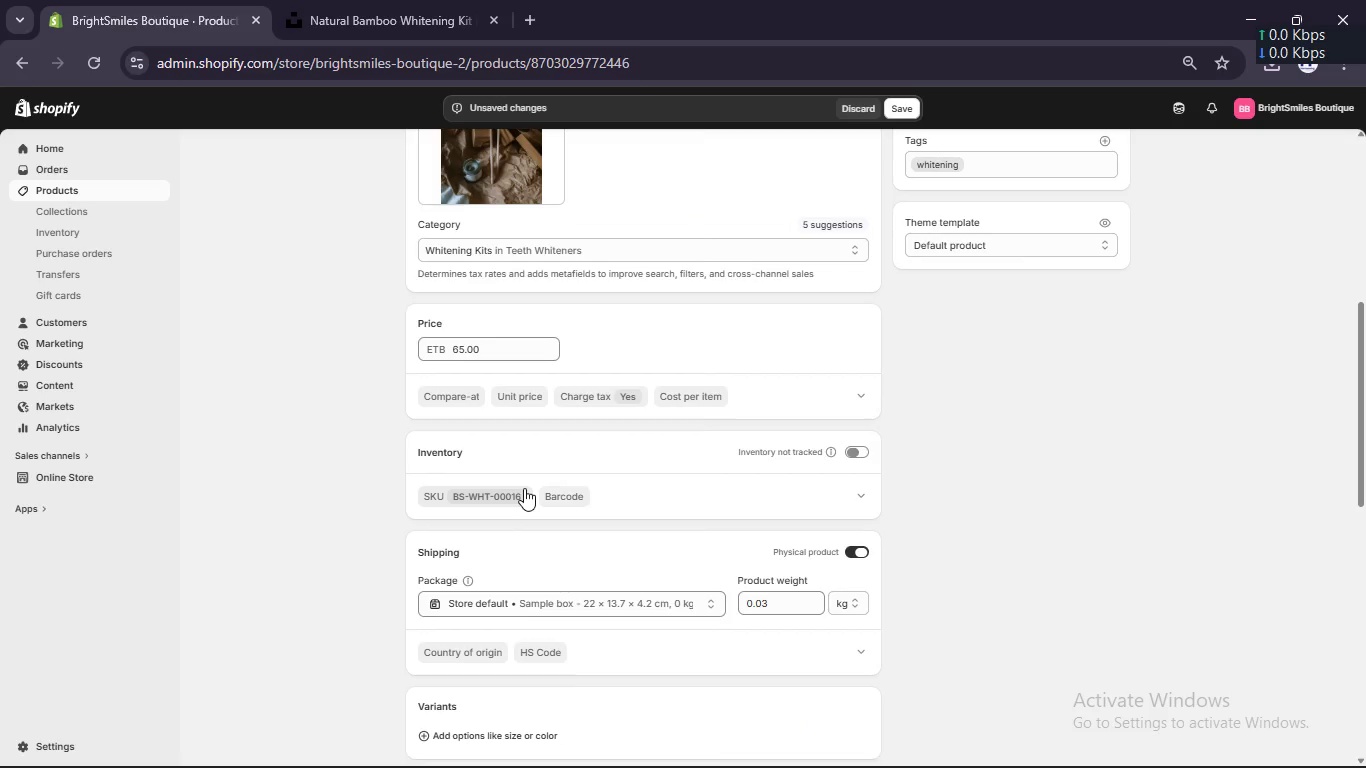 
scroll: coordinate [524, 487], scroll_direction: none, amount: 0.0
 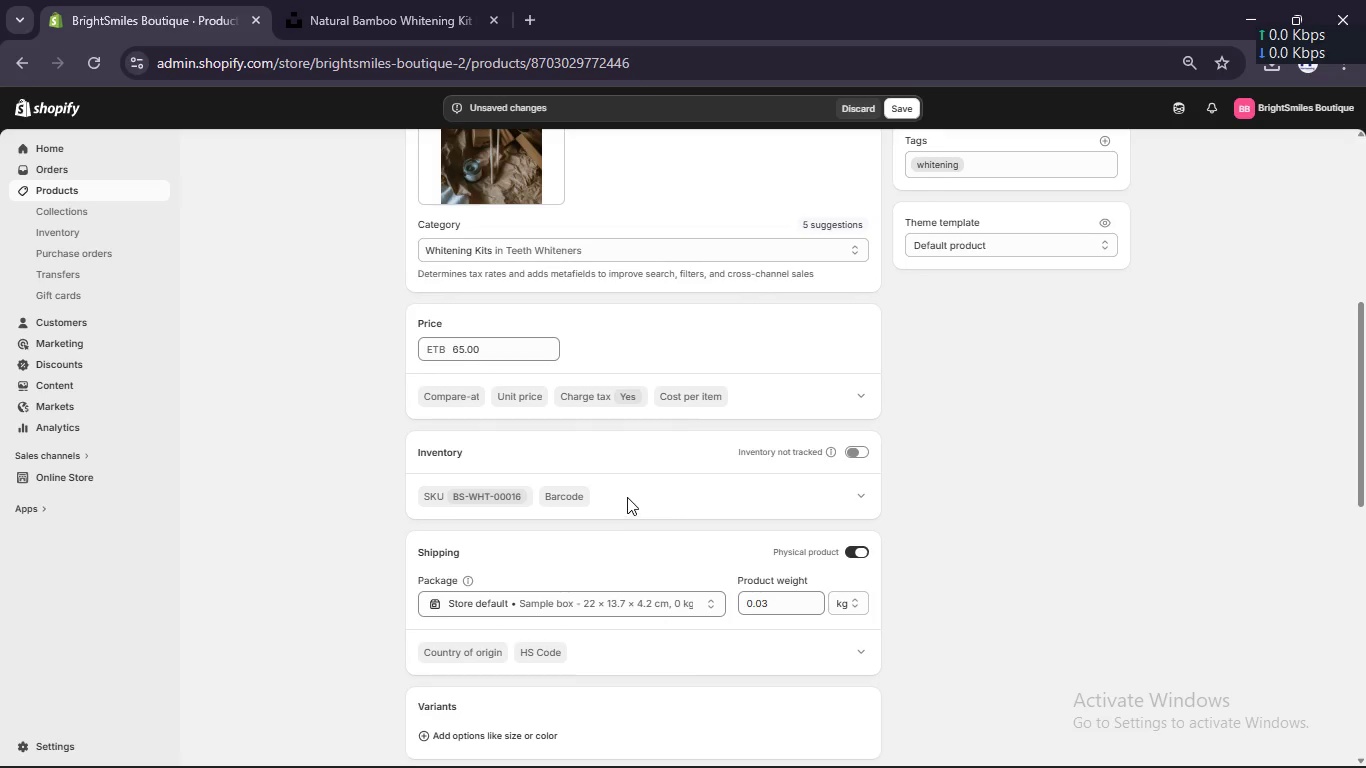 
scroll: coordinate [623, 492], scroll_direction: up, amount: 1.0
 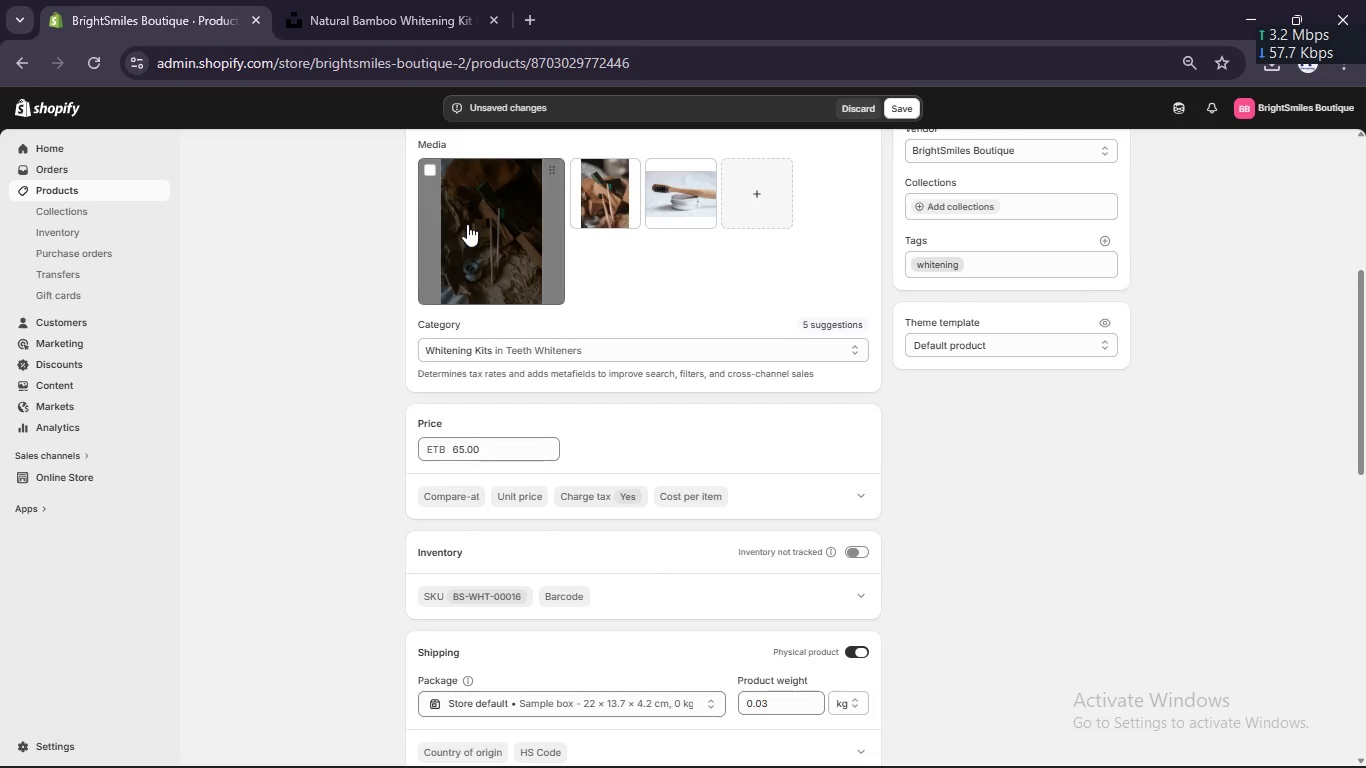 
left_click([467, 224])
 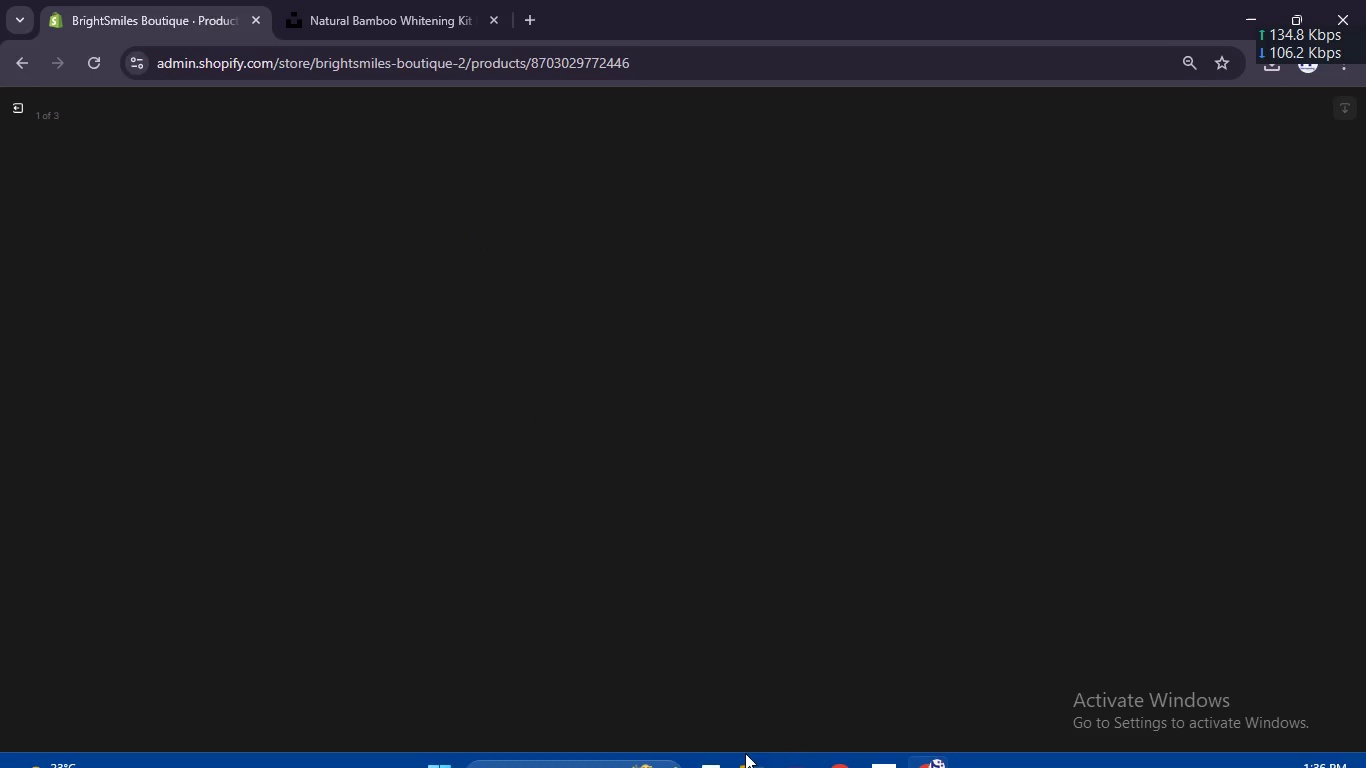 
left_click([888, 751])